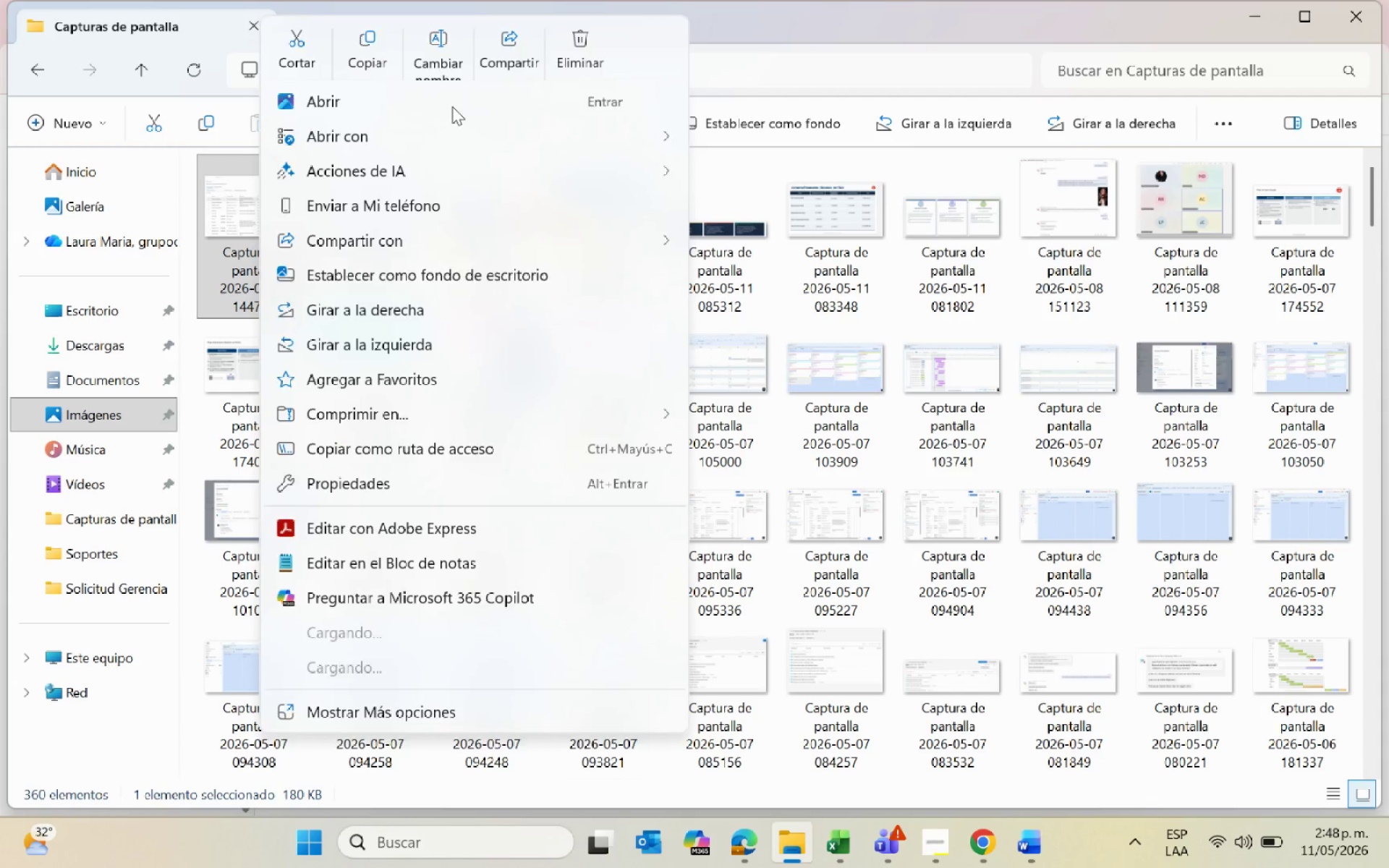 
left_click([441, 67])
 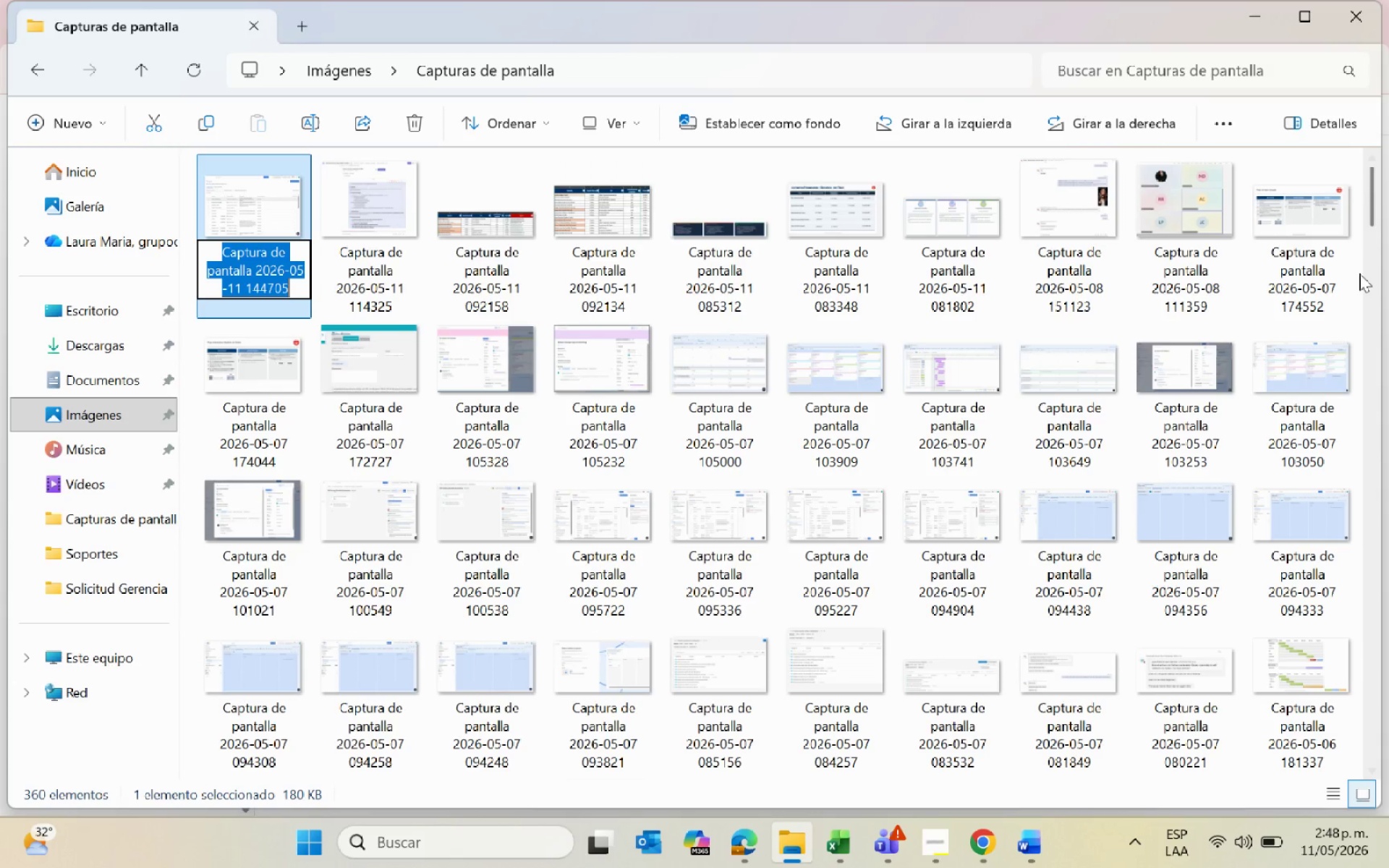 
left_click_drag(start_coordinate=[1372, 213], to_coordinate=[1388, 820])
 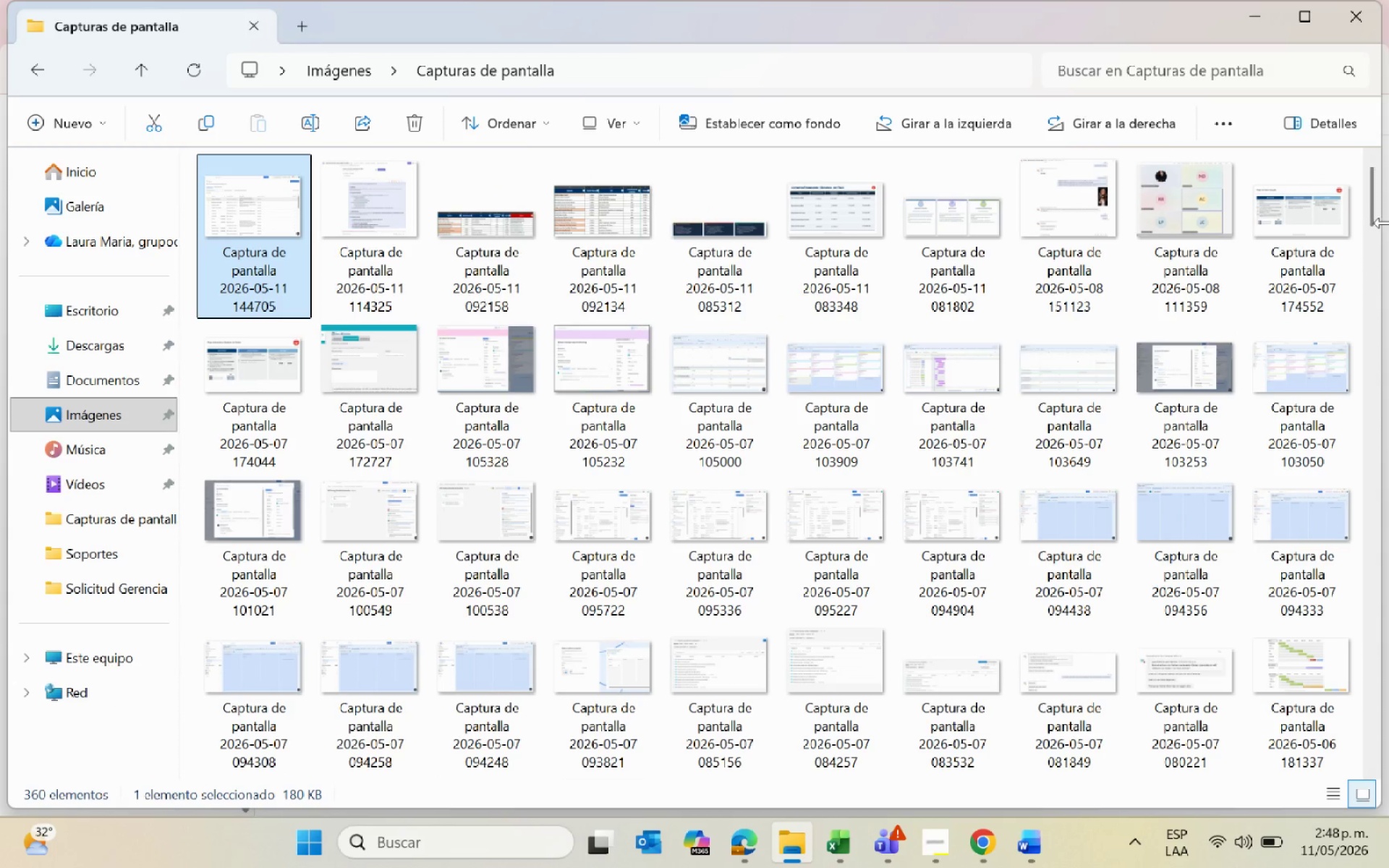 
left_click_drag(start_coordinate=[1375, 195], to_coordinate=[1372, 89])
 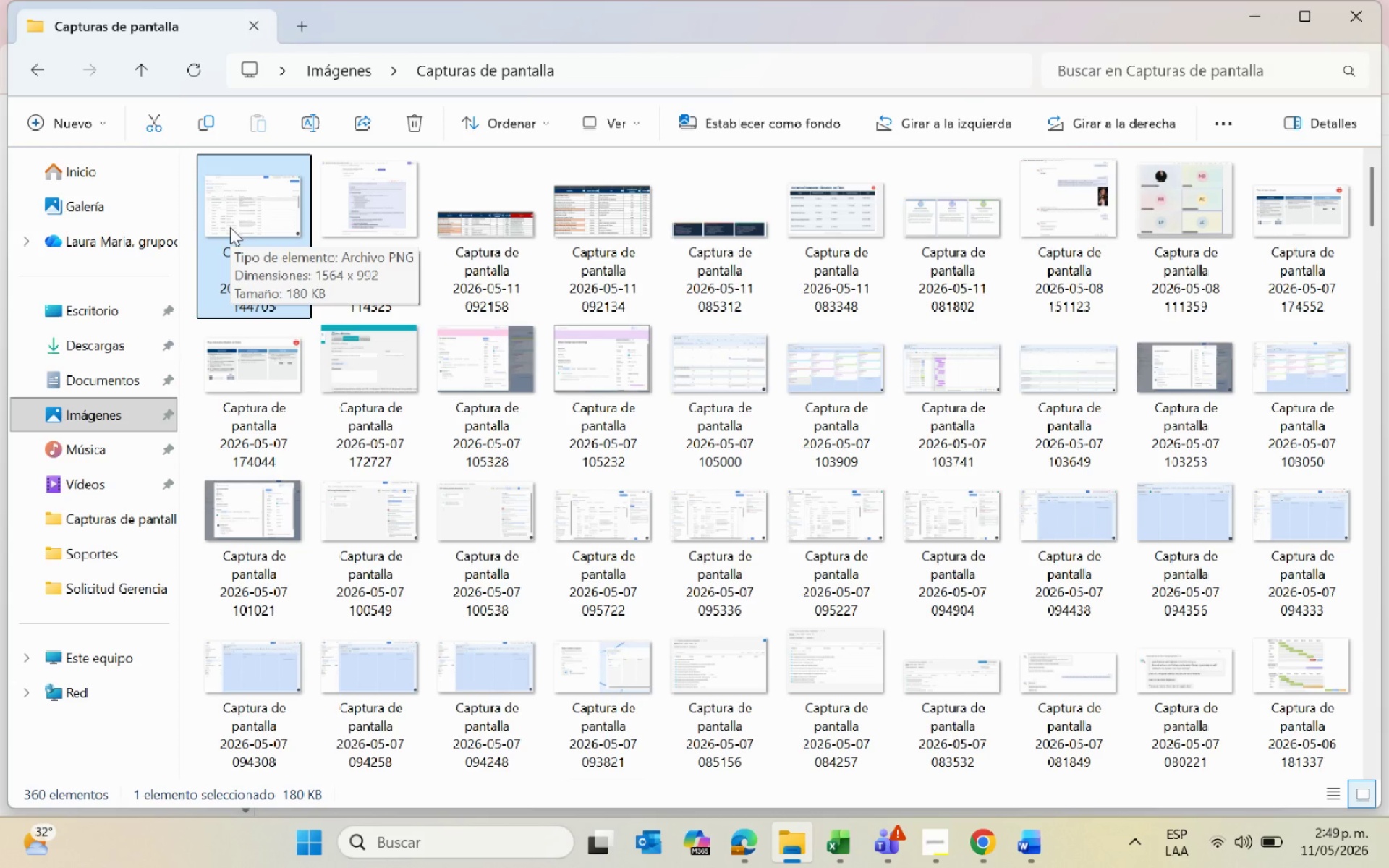 
wait(13.53)
 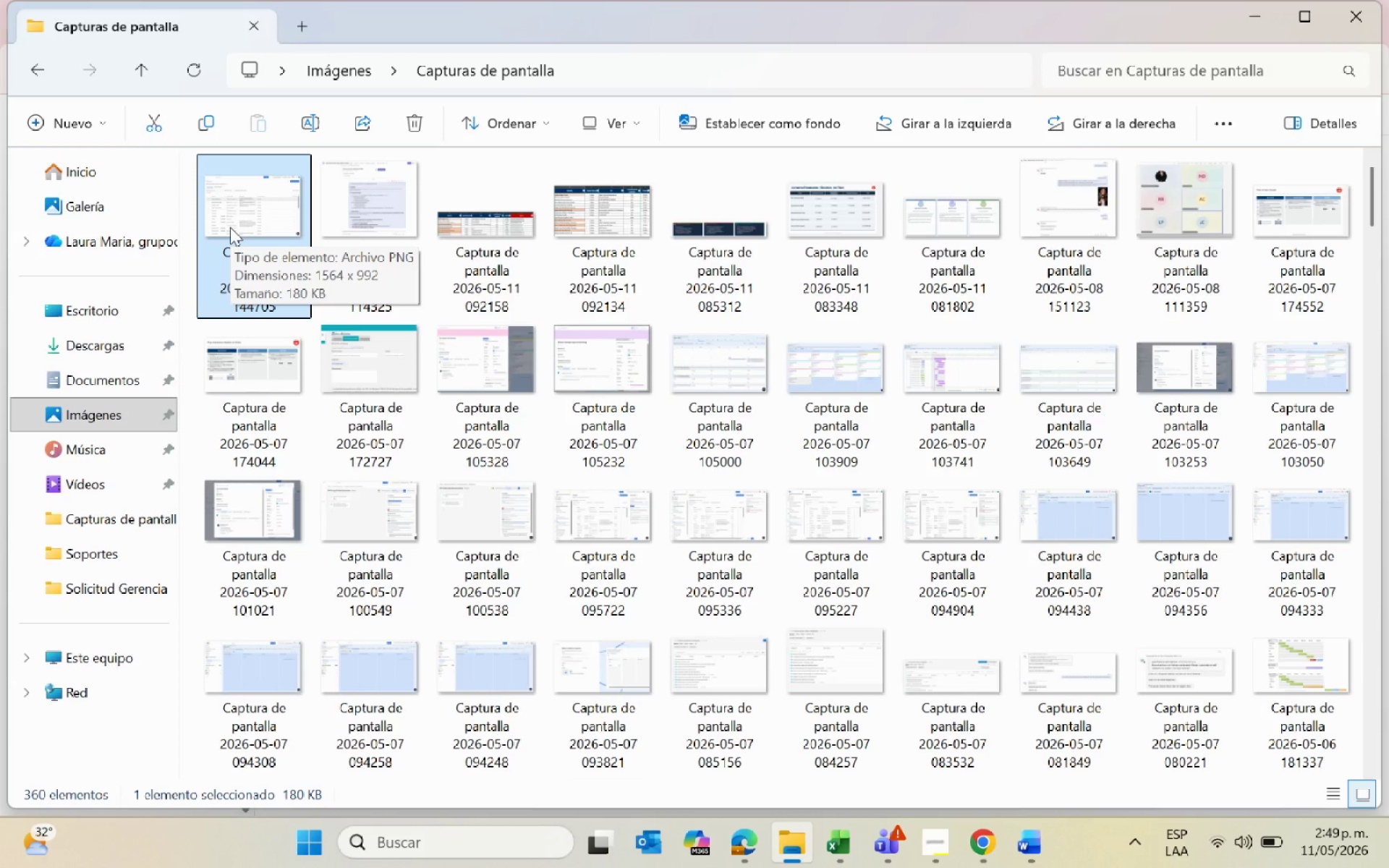 
right_click([230, 227])
 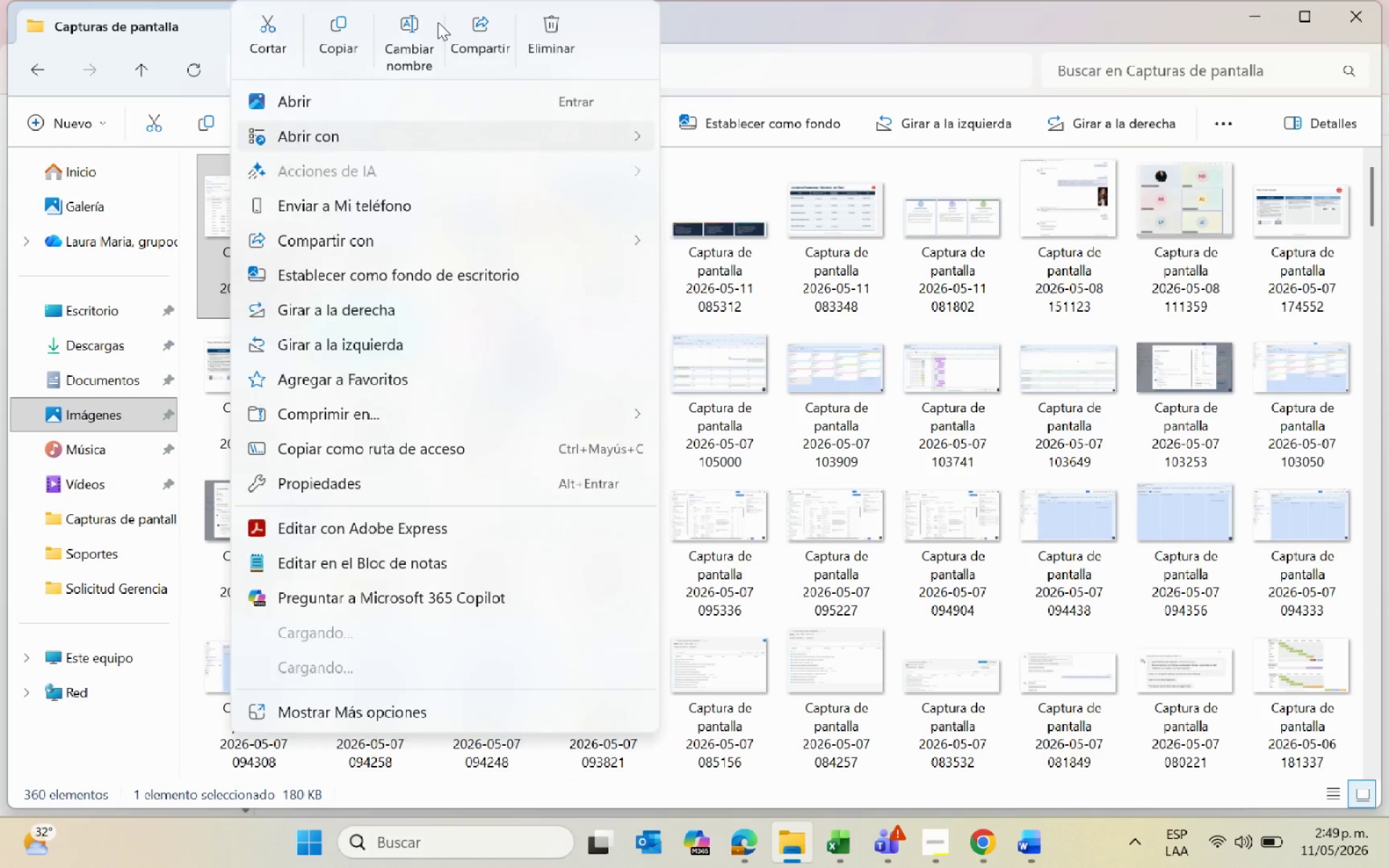 
left_click([398, 42])
 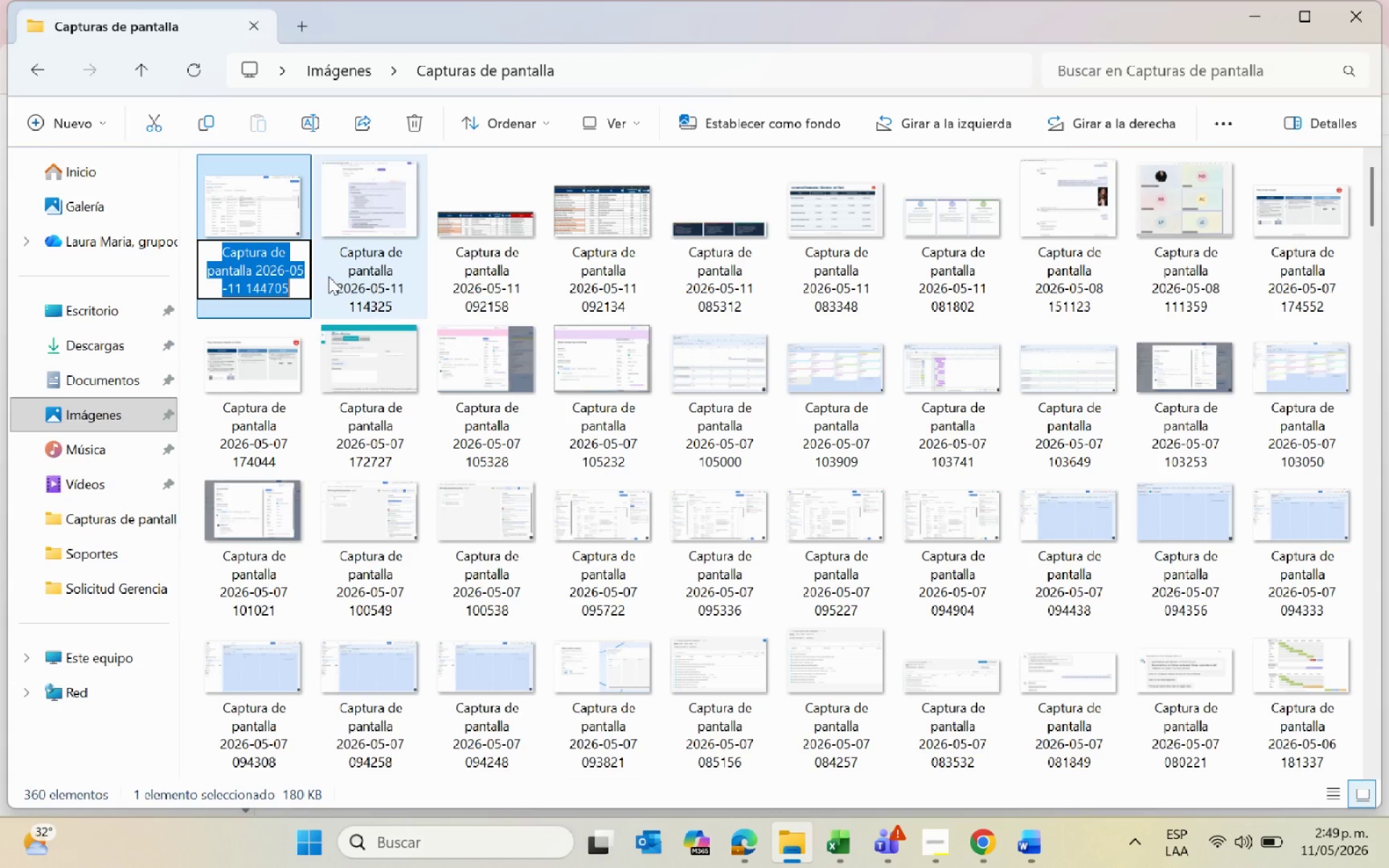 
type(6CustomFields)
 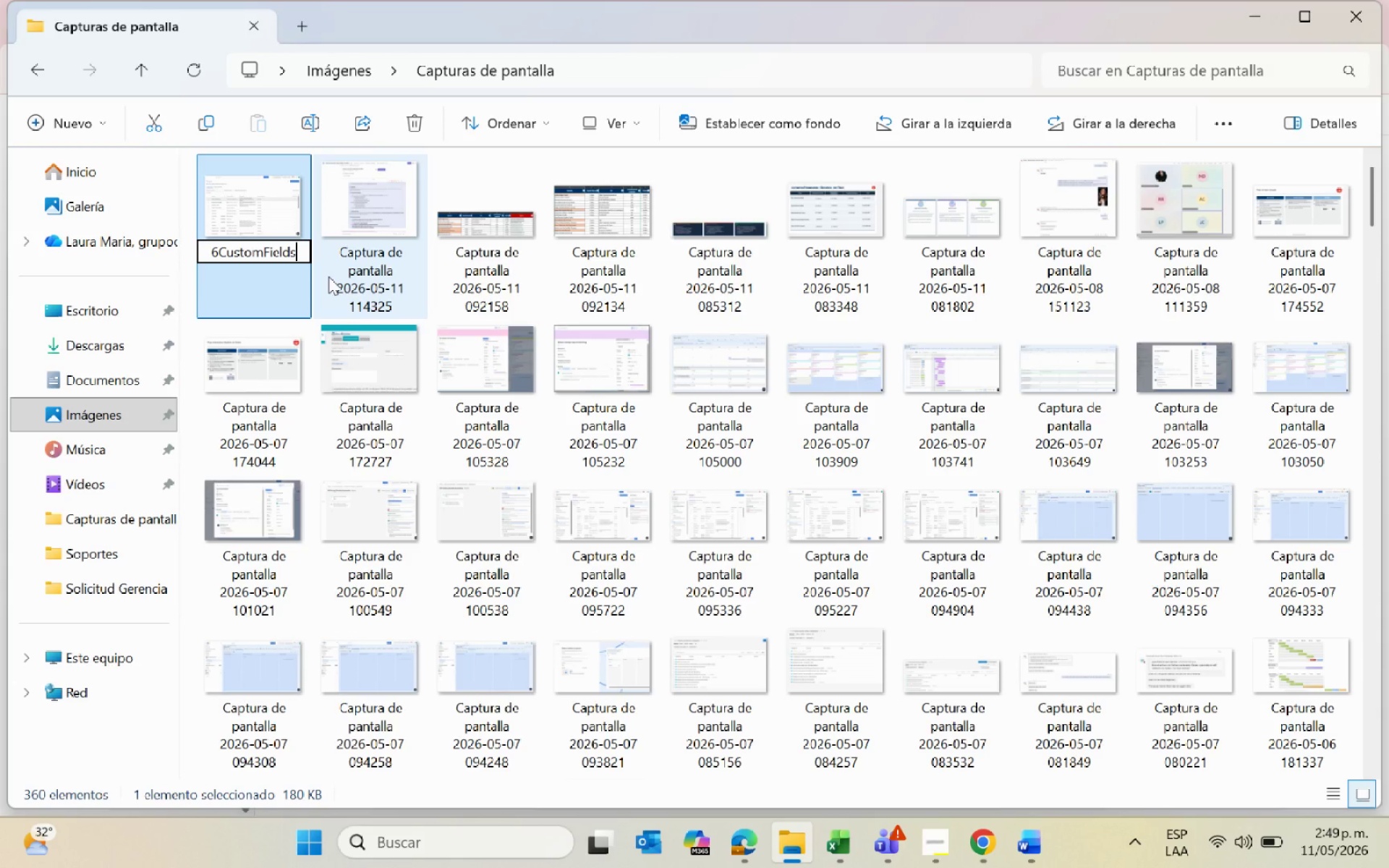 
key(Enter)
 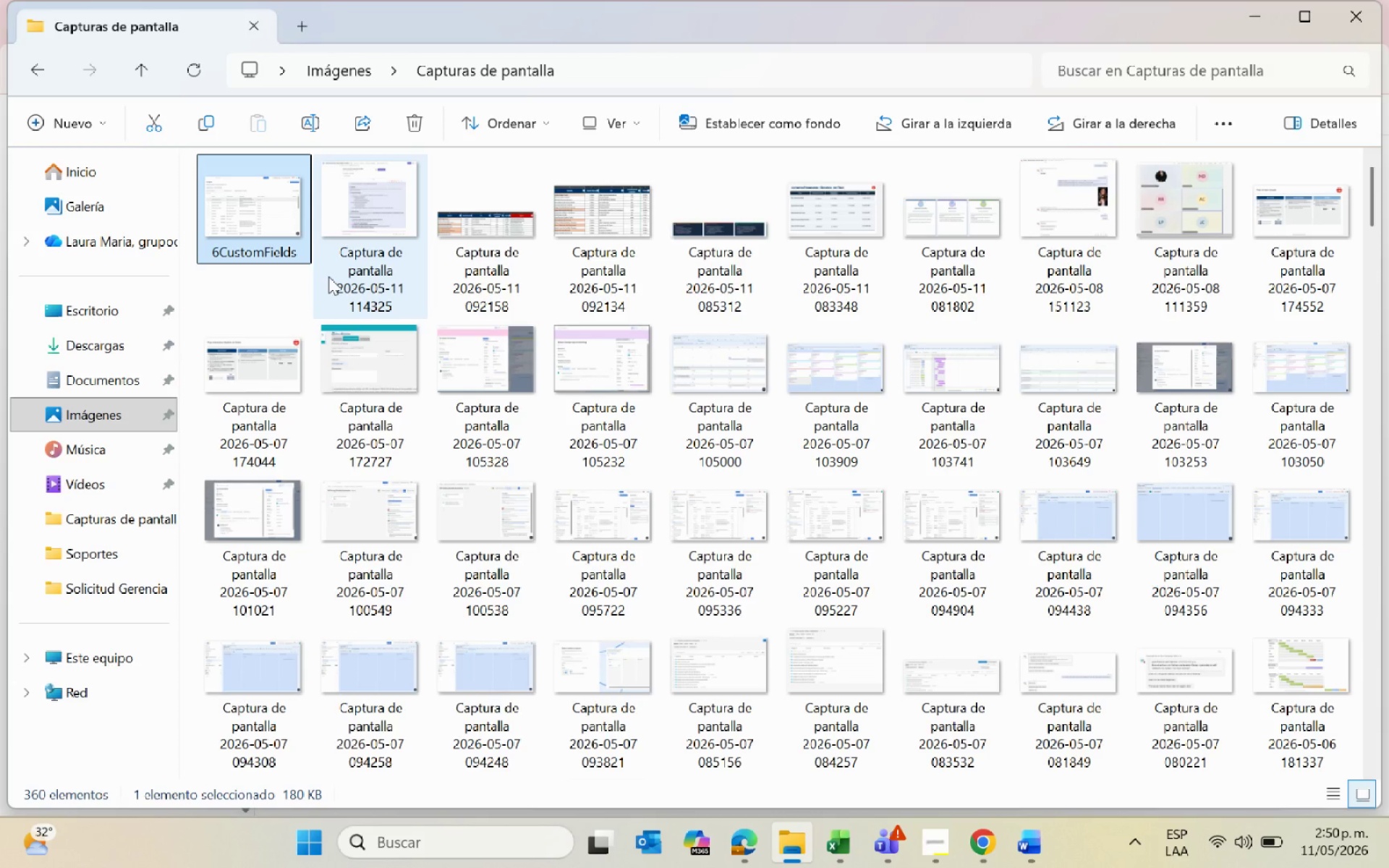 
wait(52.09)
 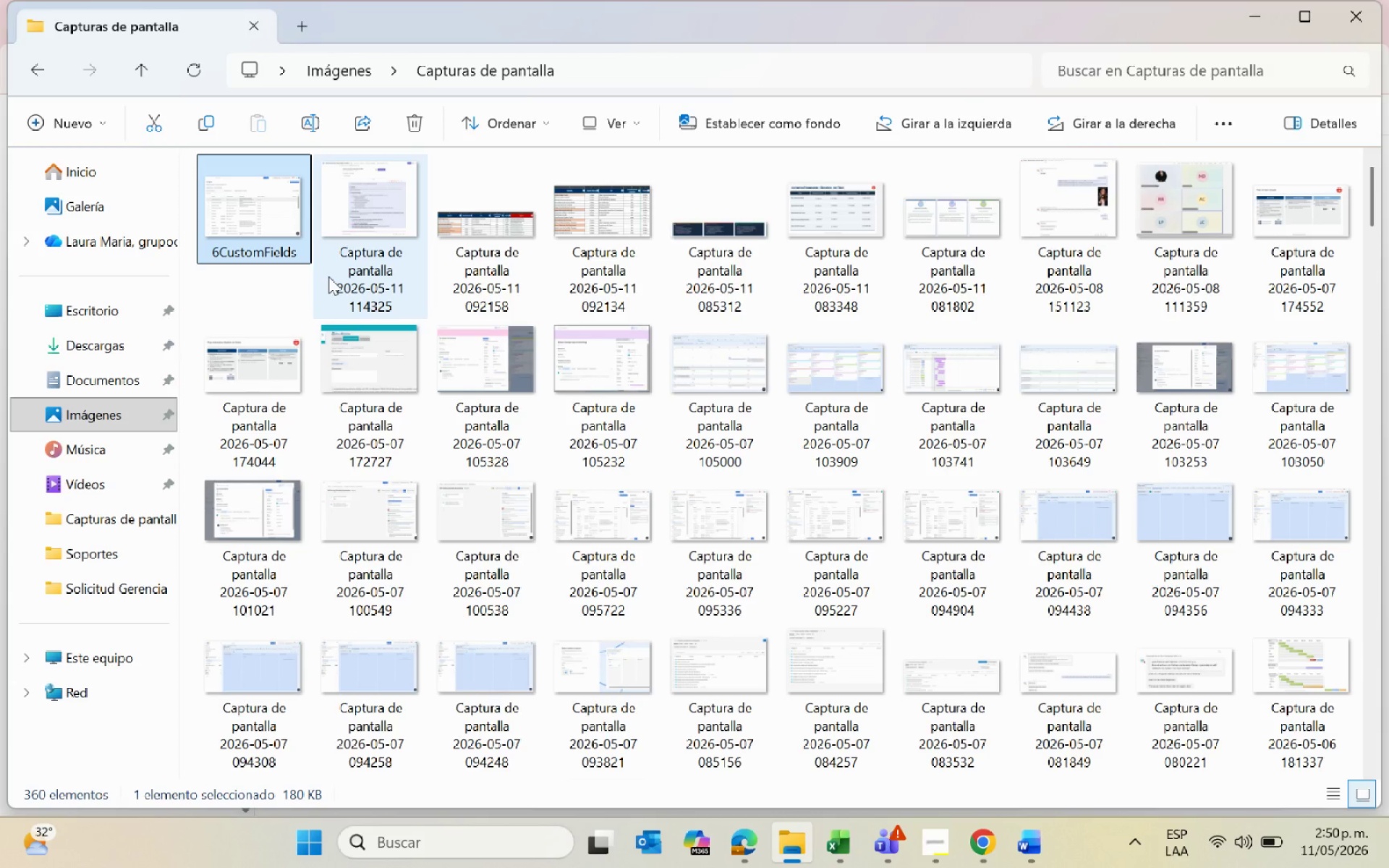 
left_click([1255, 20])
 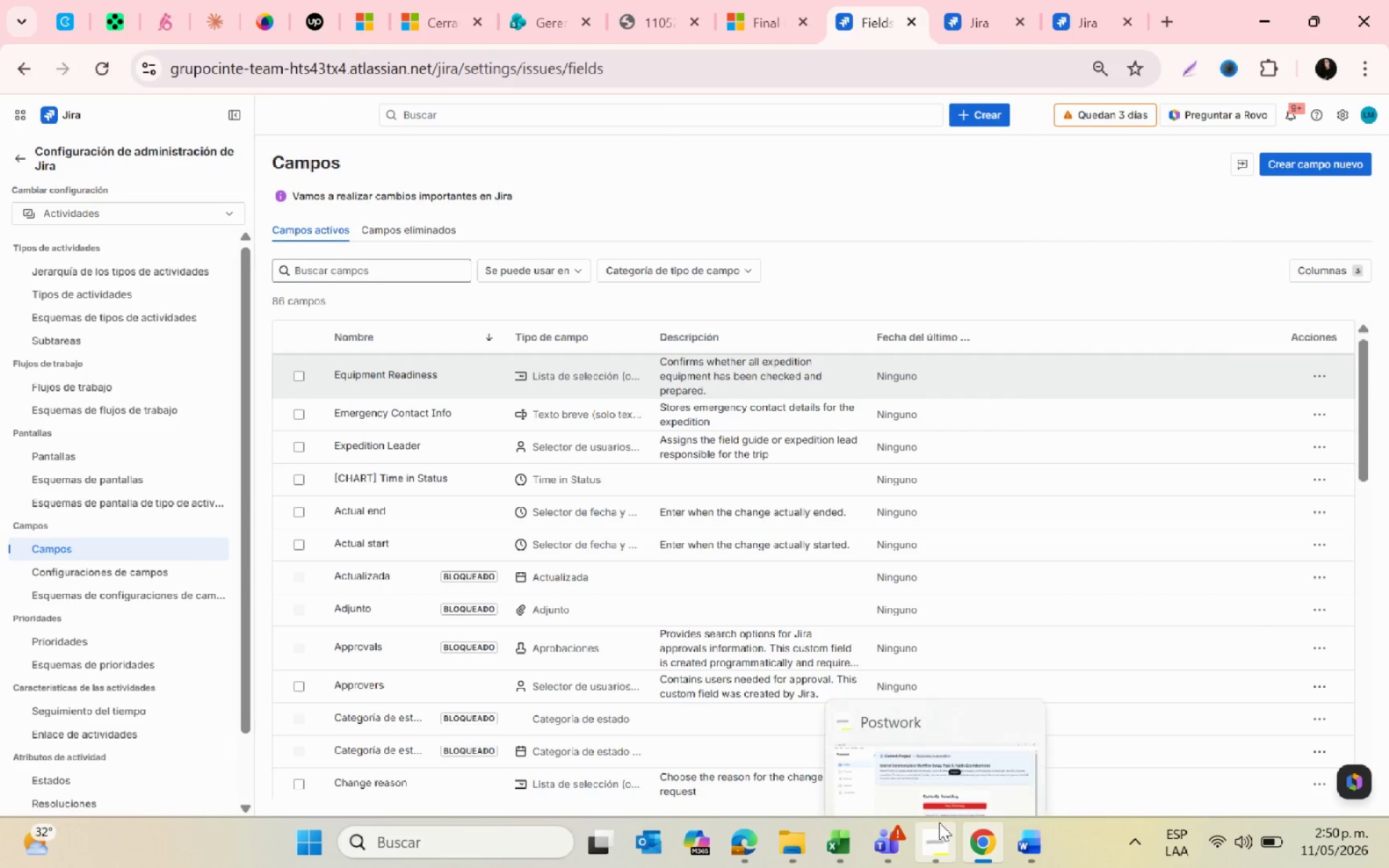 
left_click([939, 822])